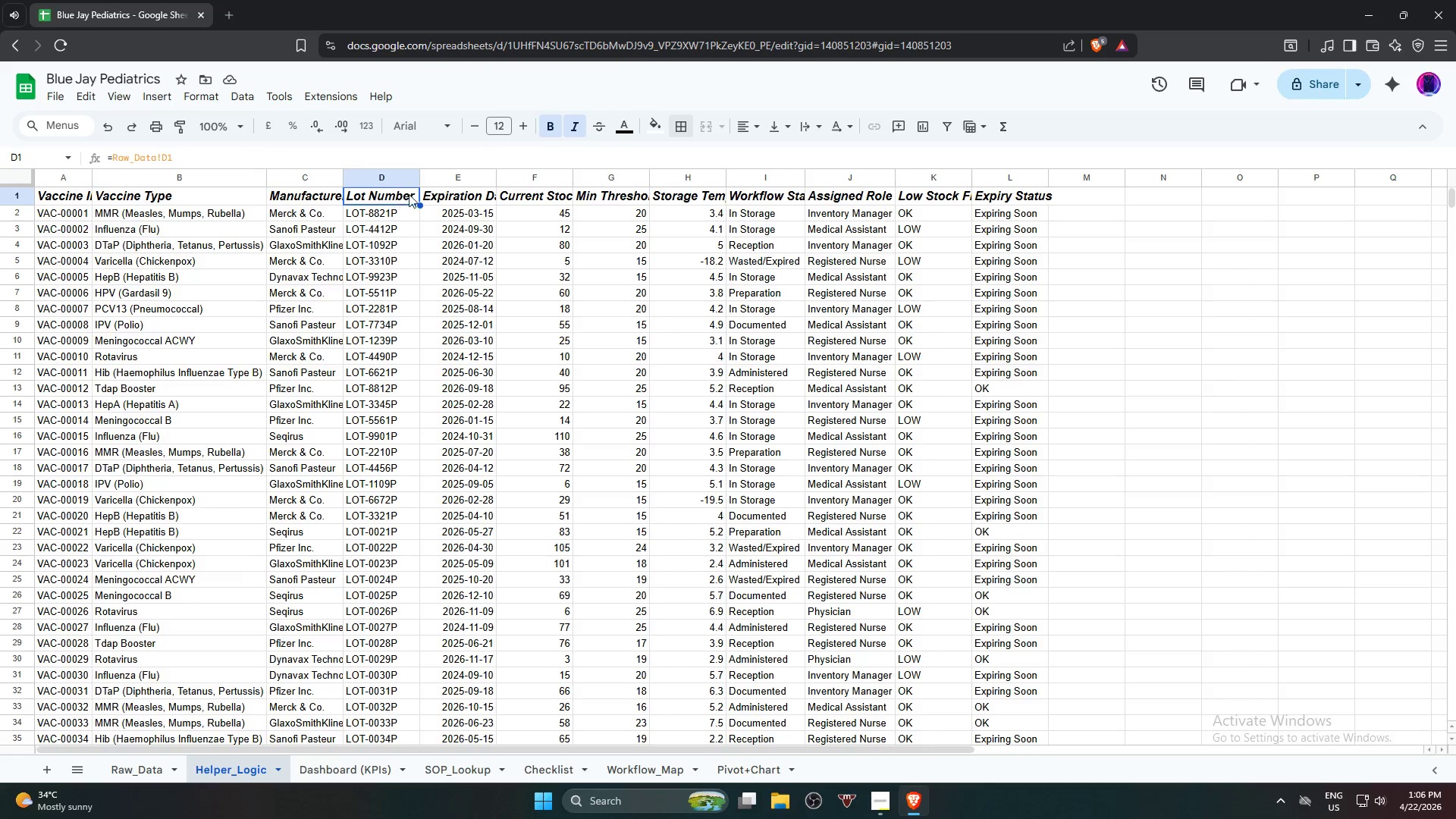 
left_click([454, 192])
 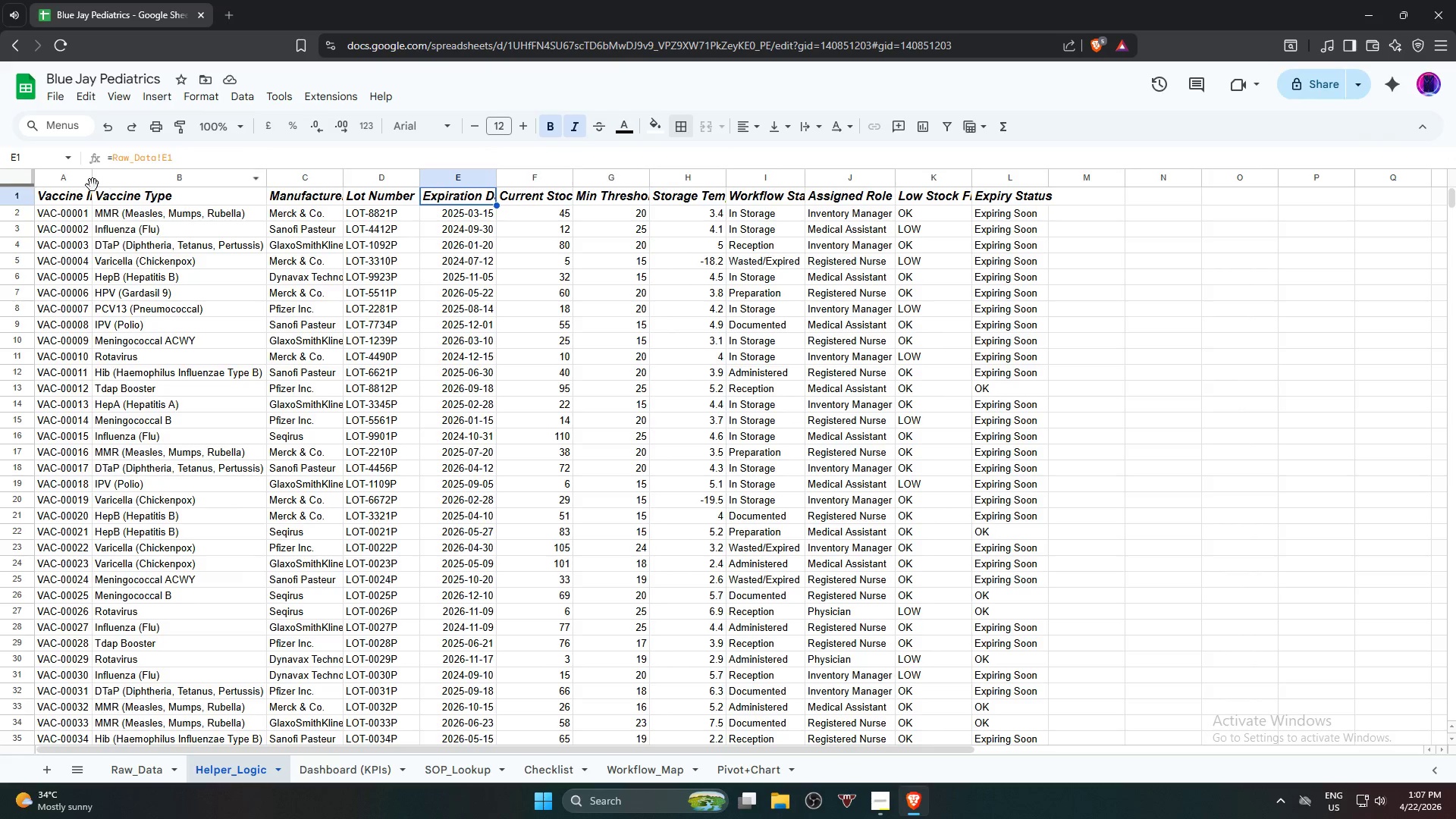 
left_click([64, 193])
 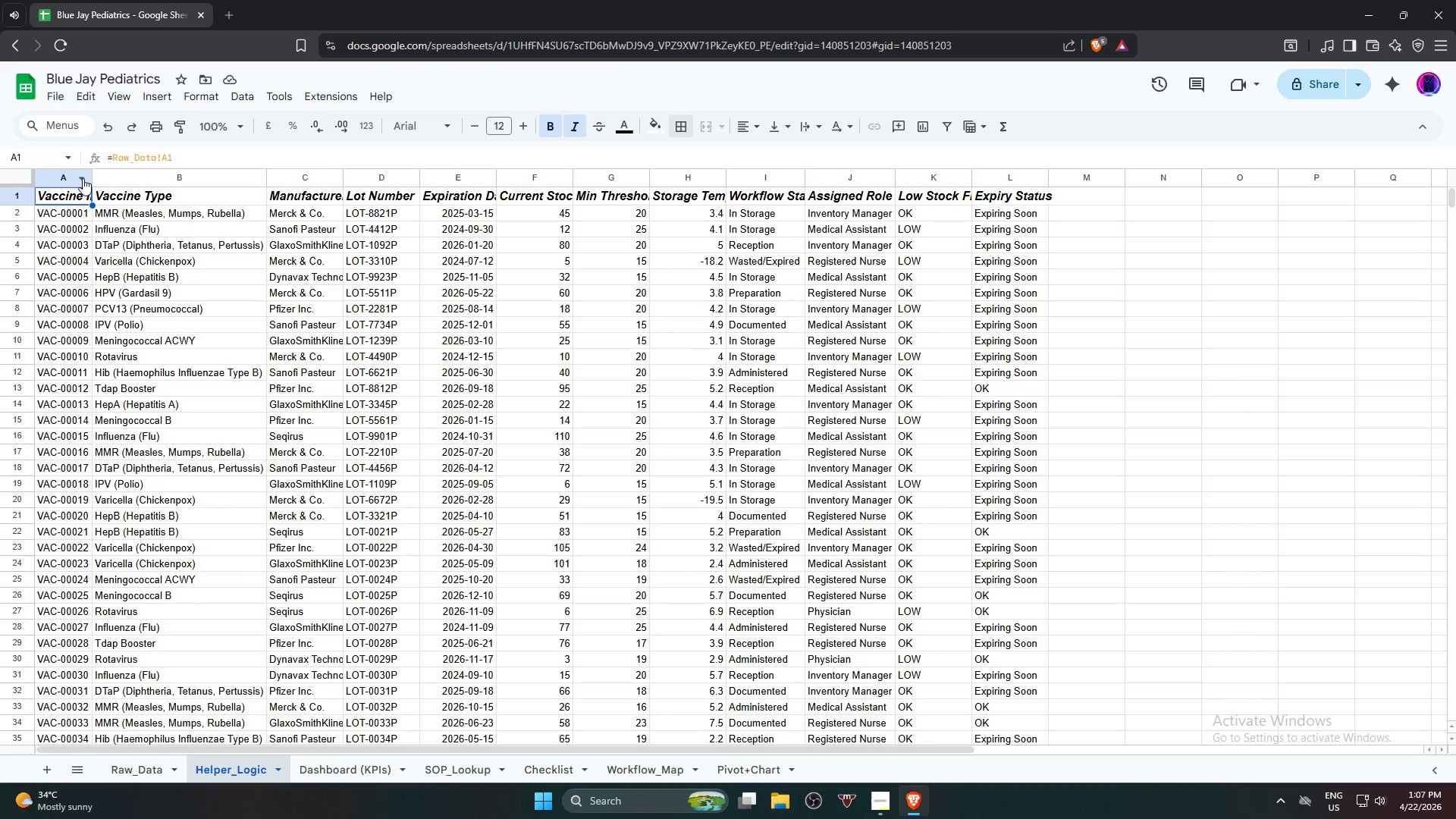 
left_click_drag(start_coordinate=[193, 158], to_coordinate=[67, 162])
 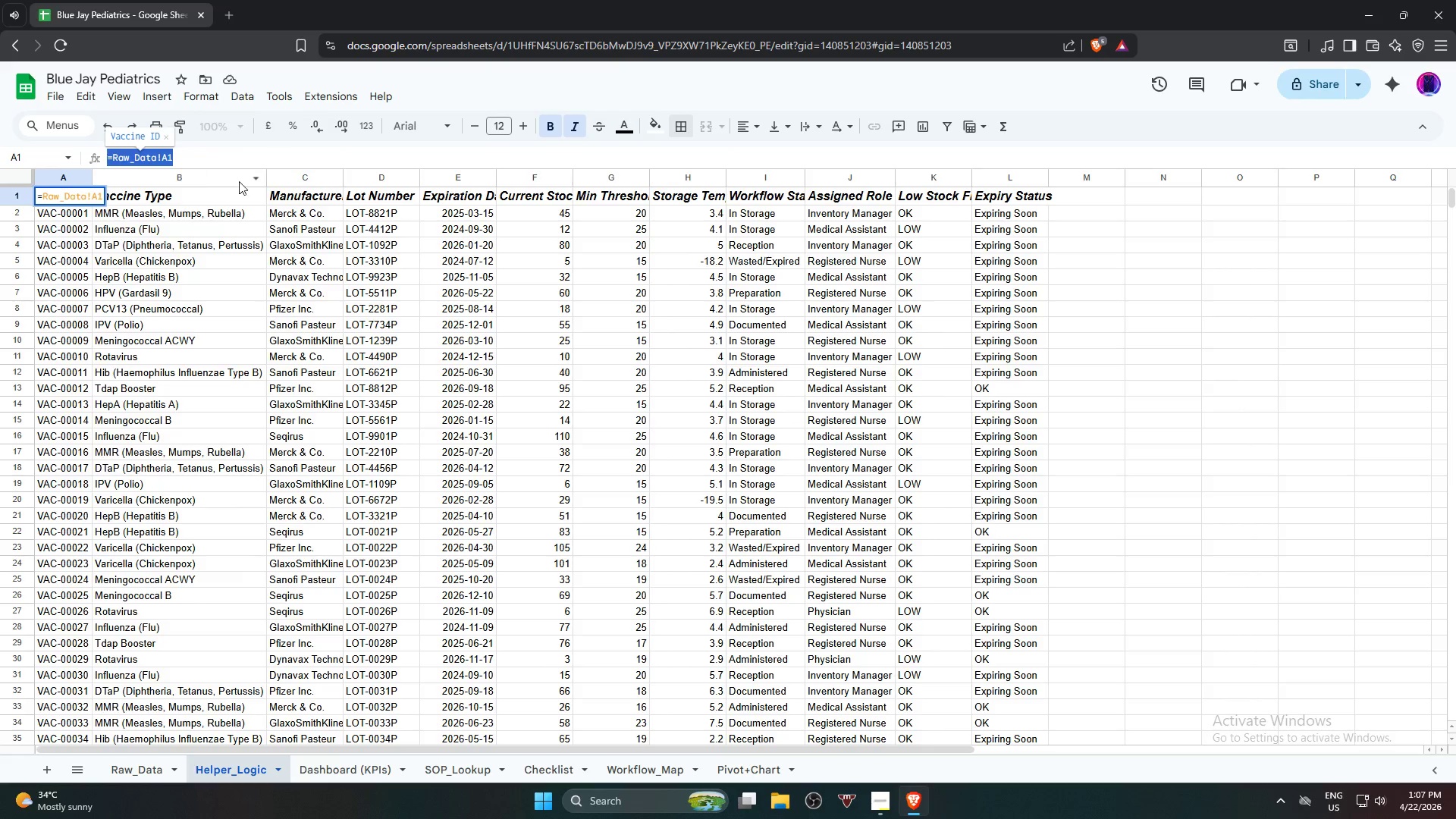 
key(Backspace)
 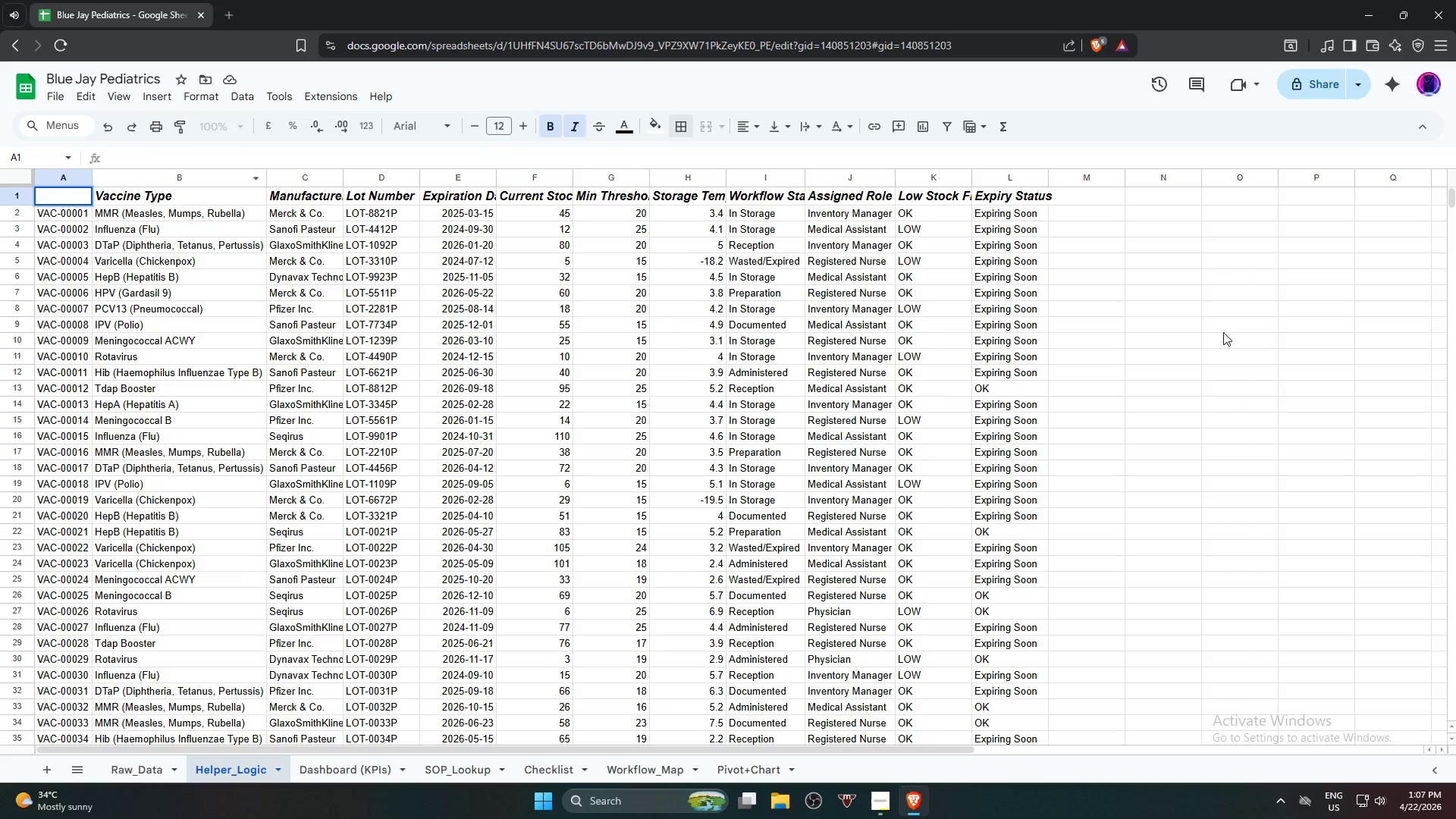 
left_click([1218, 332])
 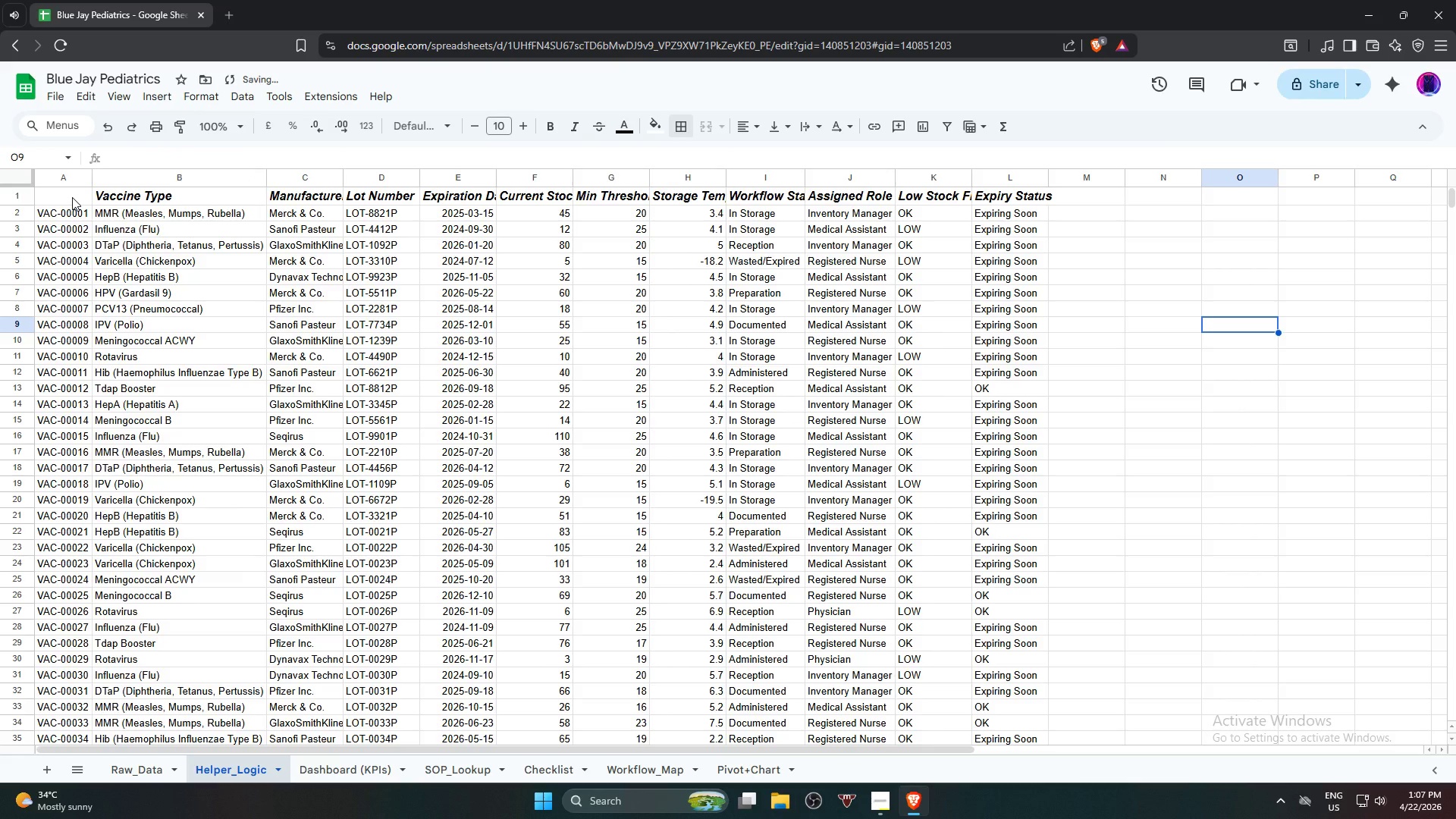 
left_click([72, 197])
 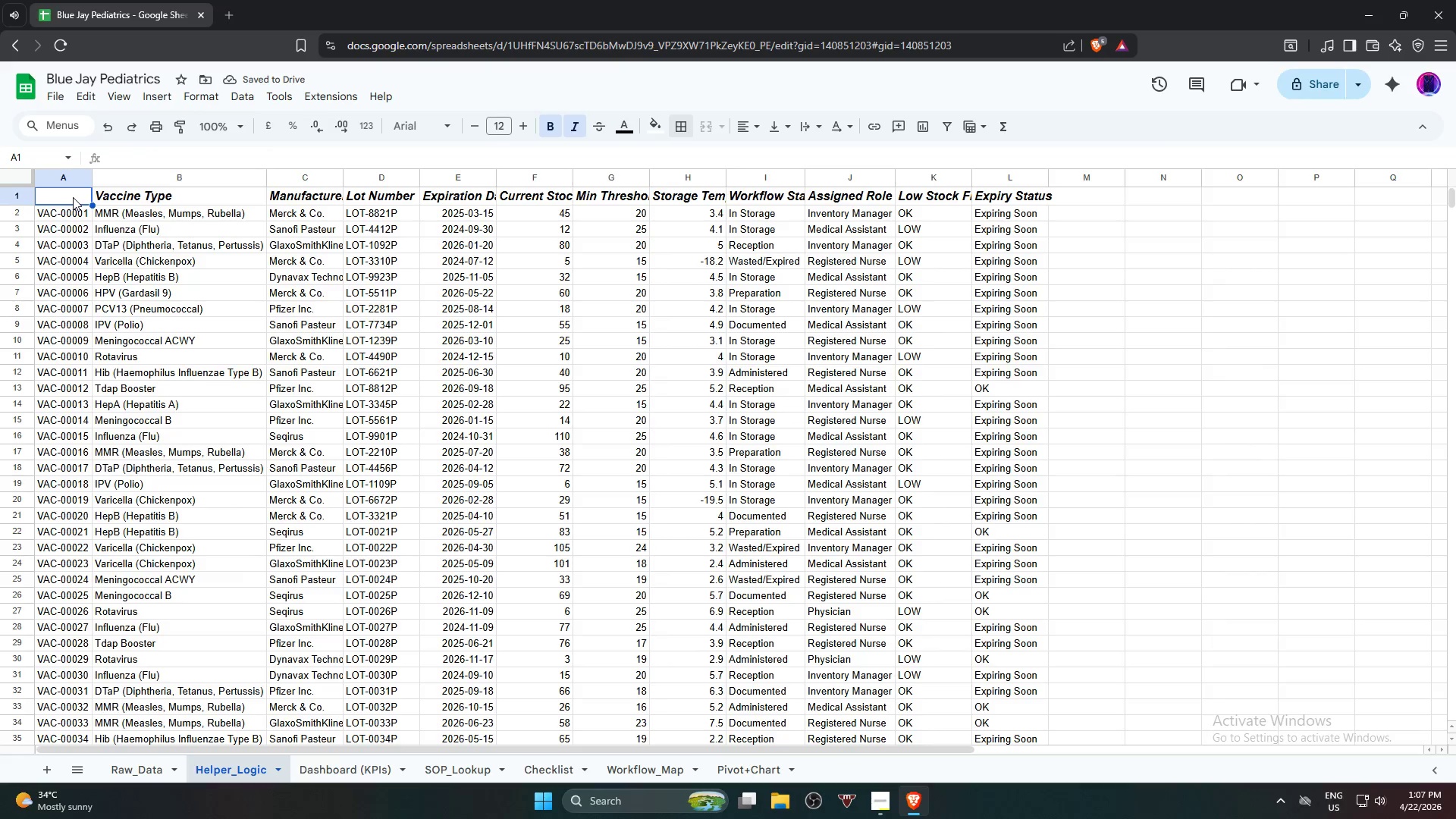 
left_click([114, 193])
 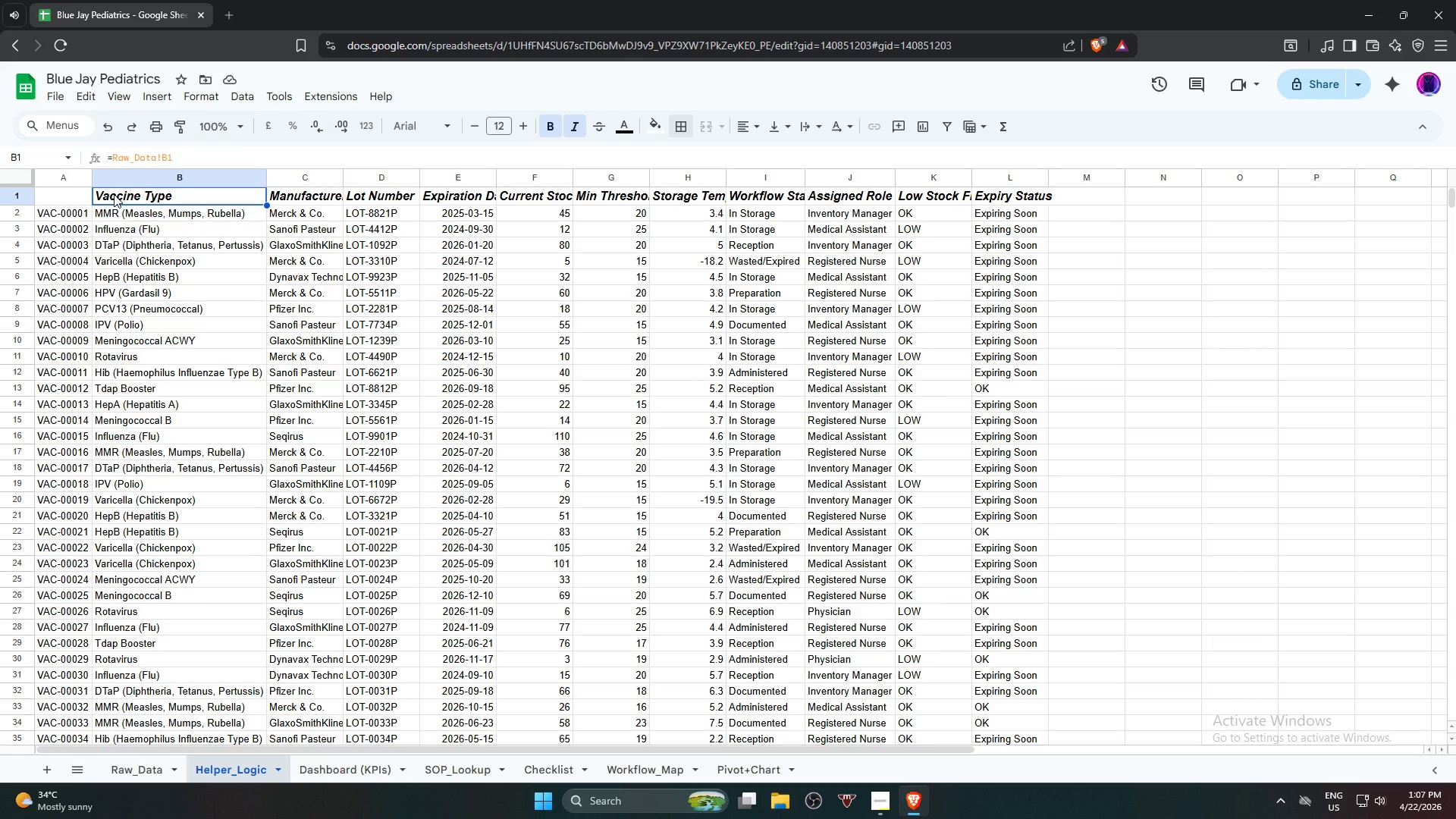 
key(Alt+Tab)